 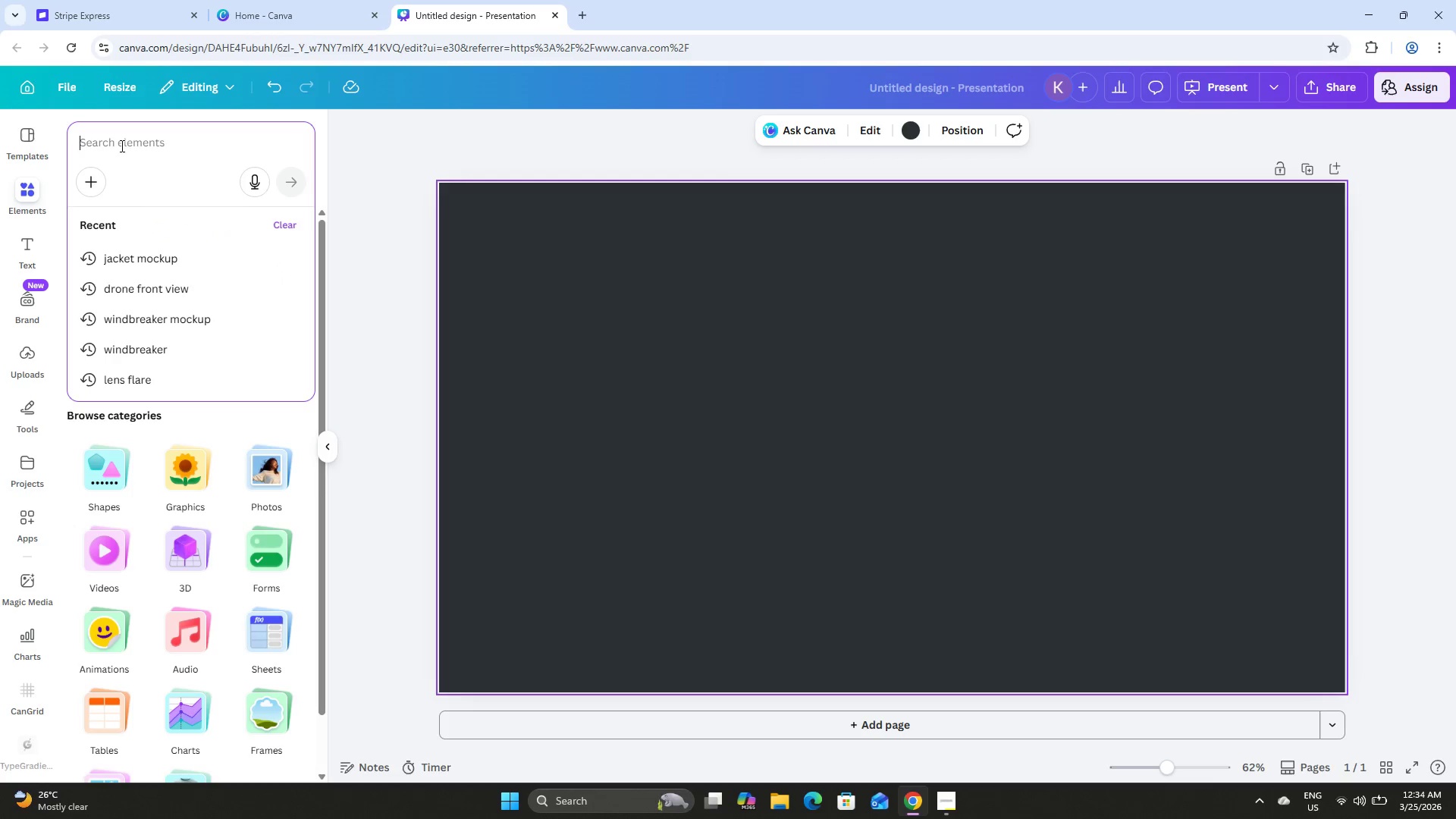 
type(urban a)
key(Backspace)
type(gardens)
 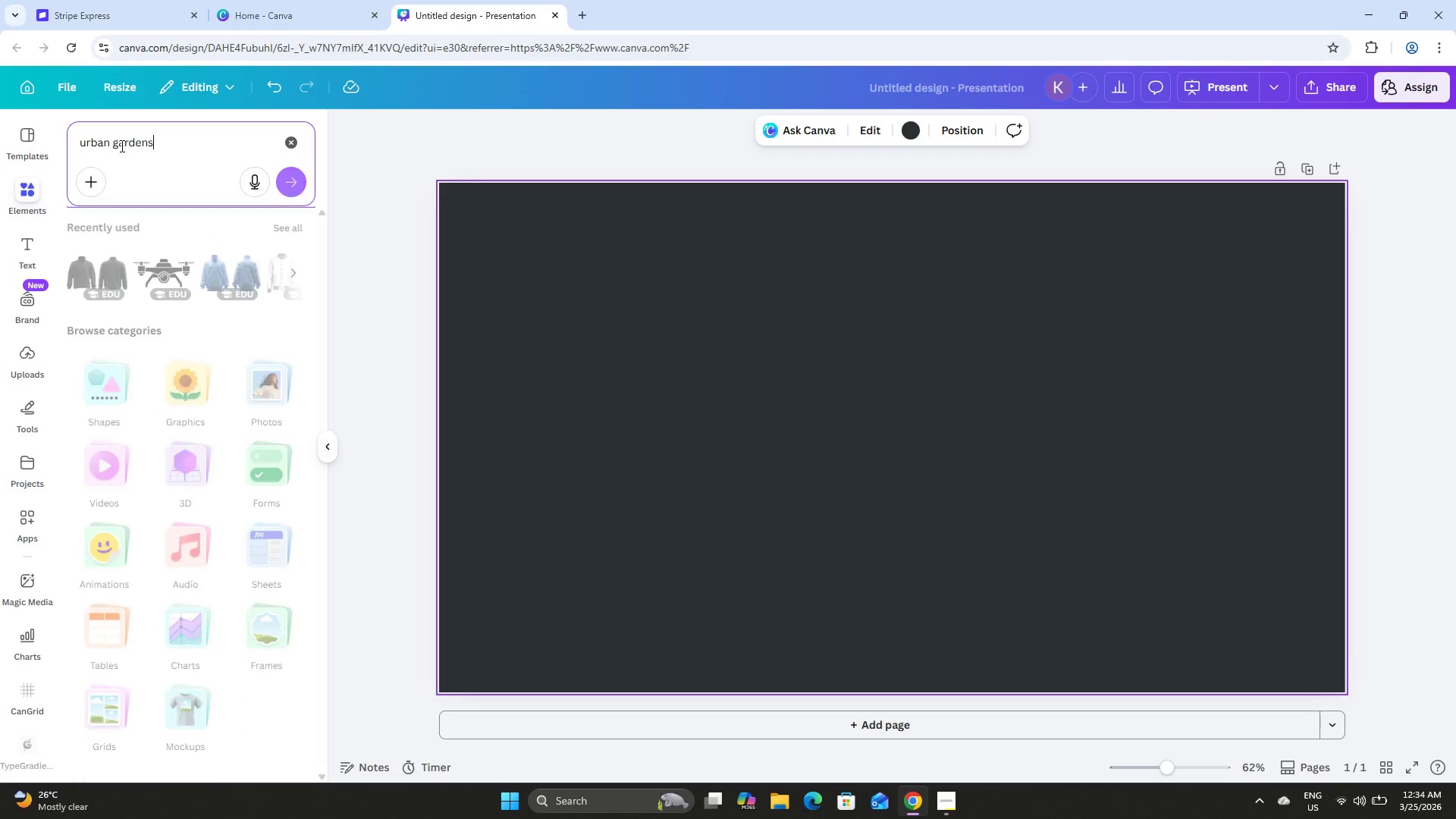 
key(Enter)
 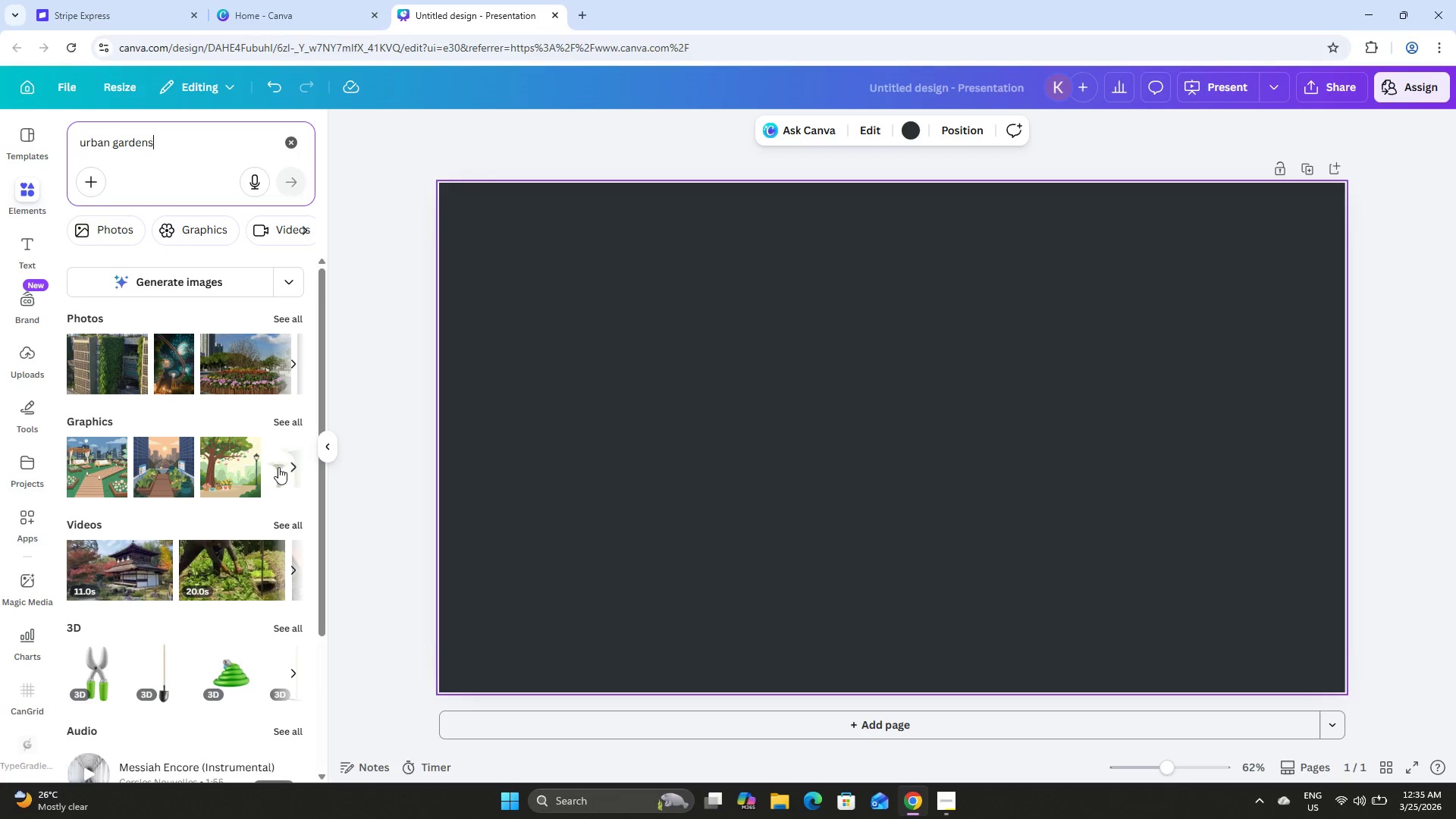 
left_click([286, 314])
 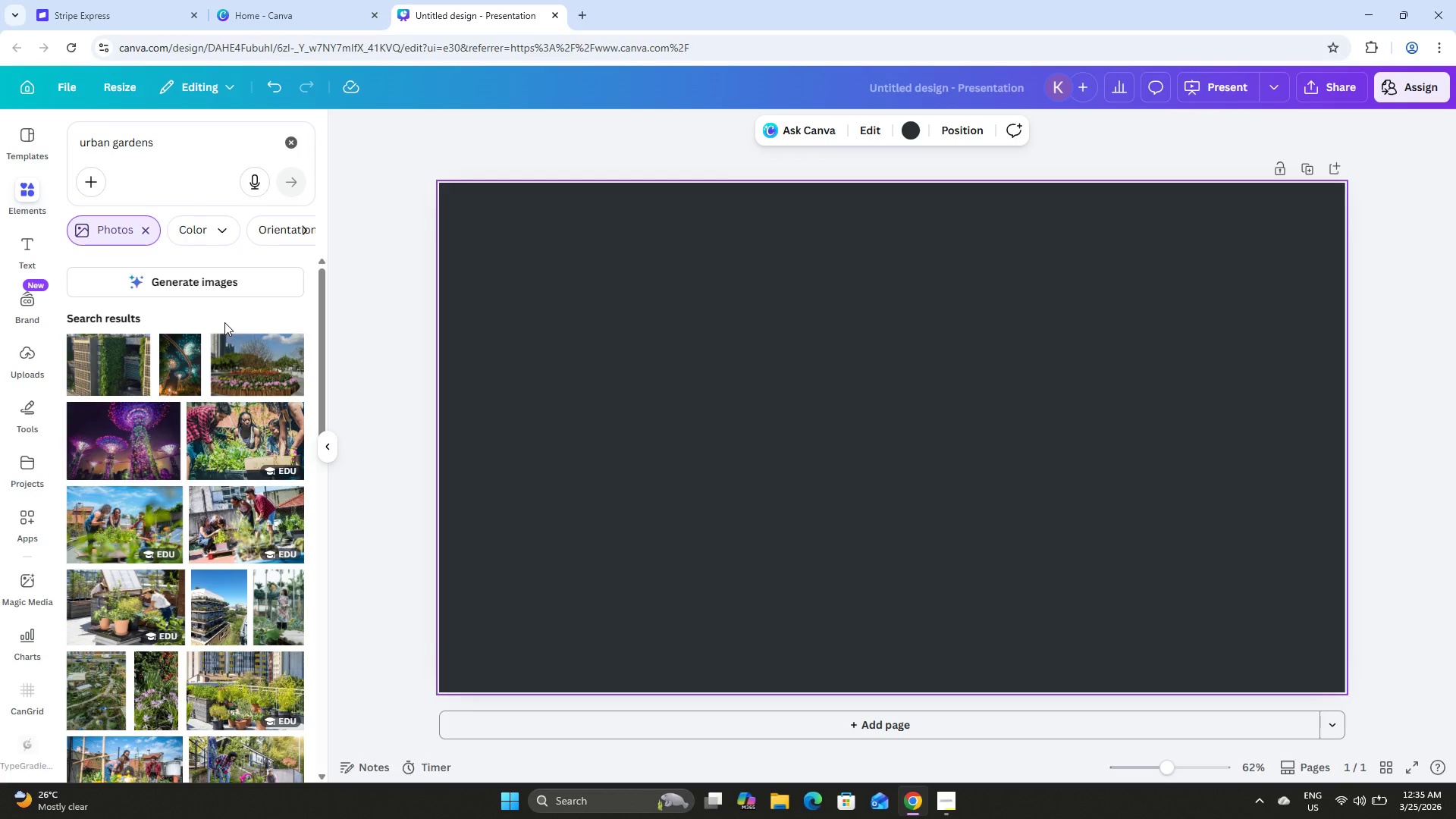 
scroll: coordinate [224, 322], scroll_direction: down, amount: 1.0
 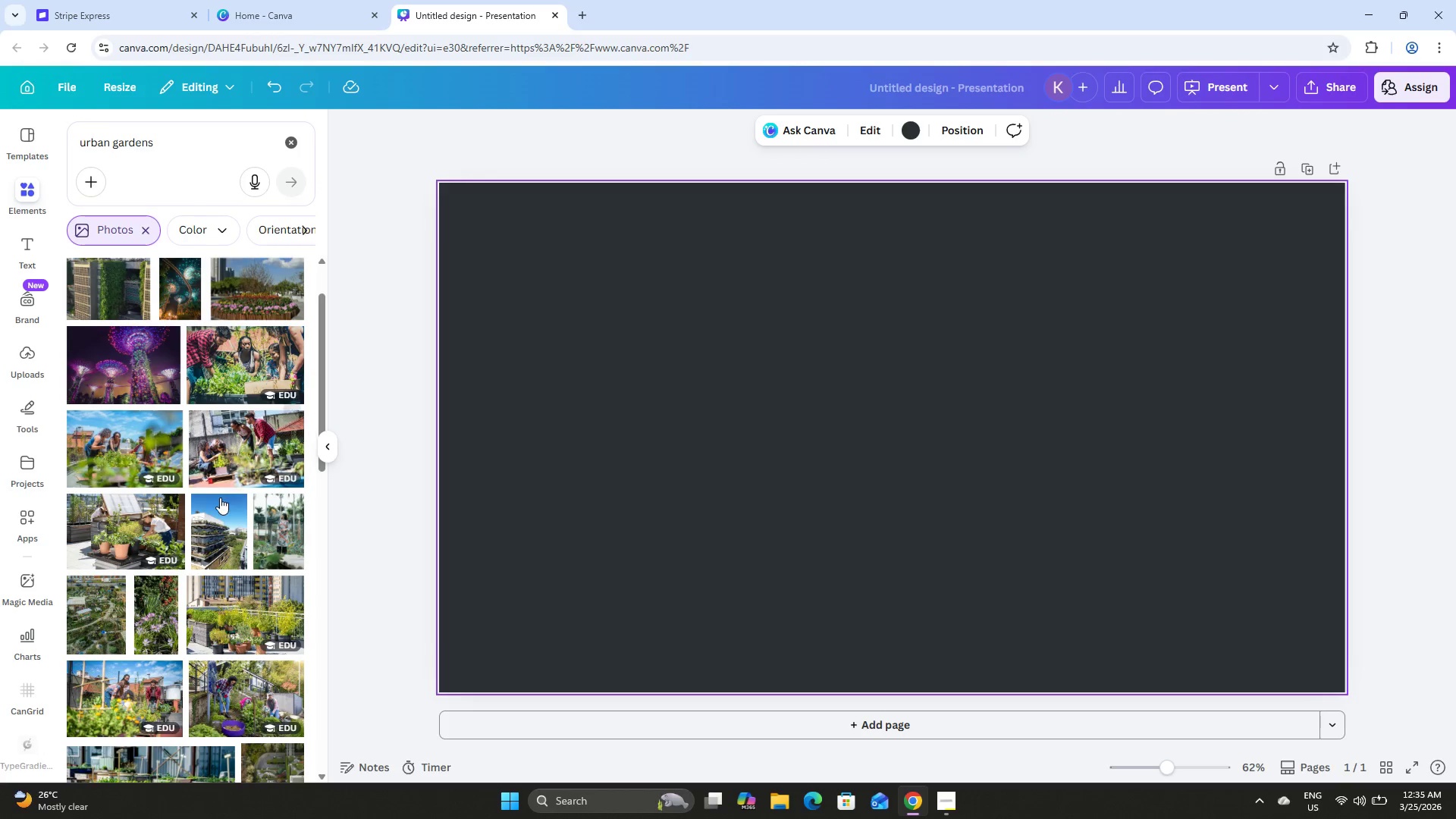 
left_click([220, 519])
 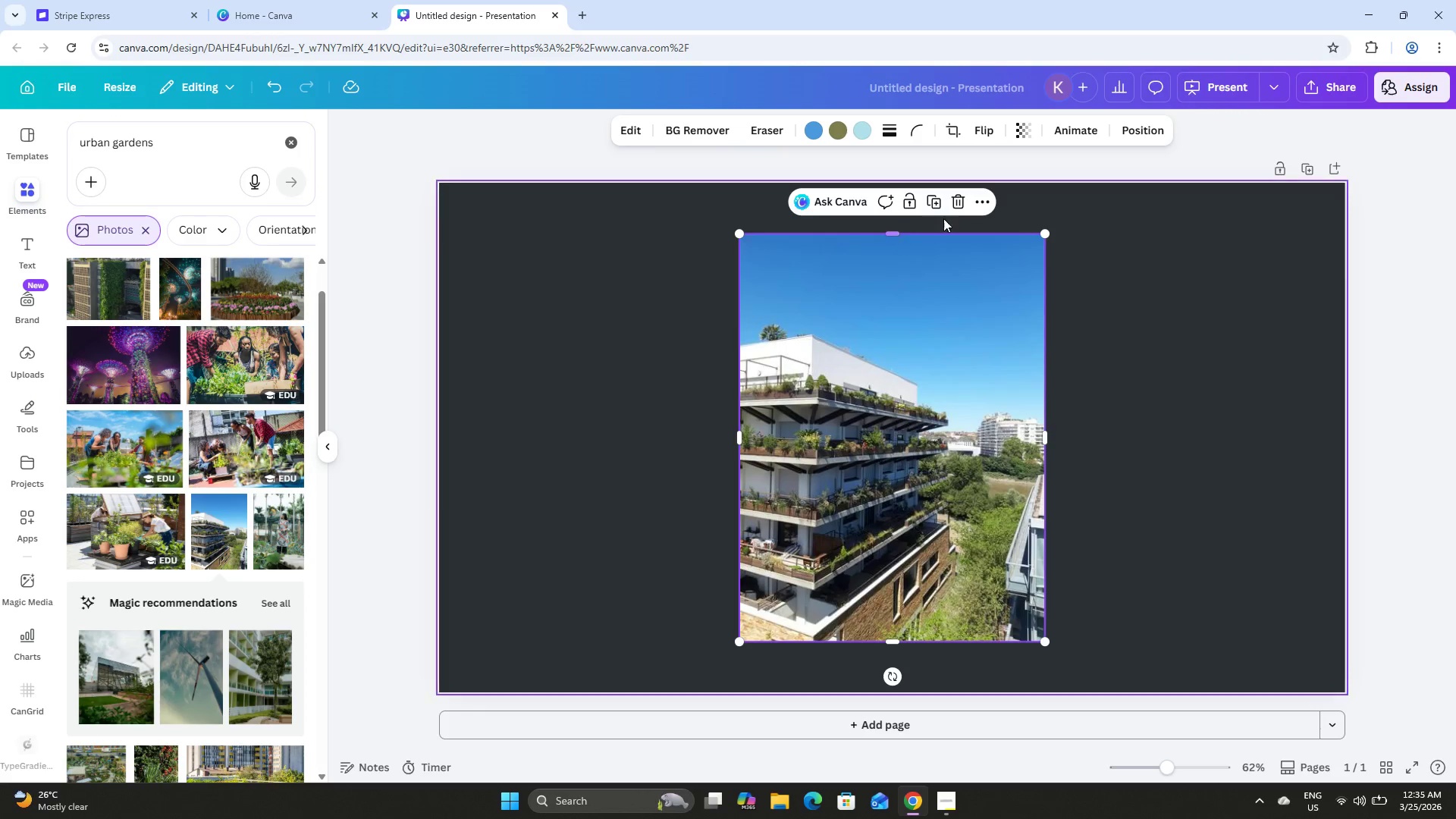 
left_click([954, 199])
 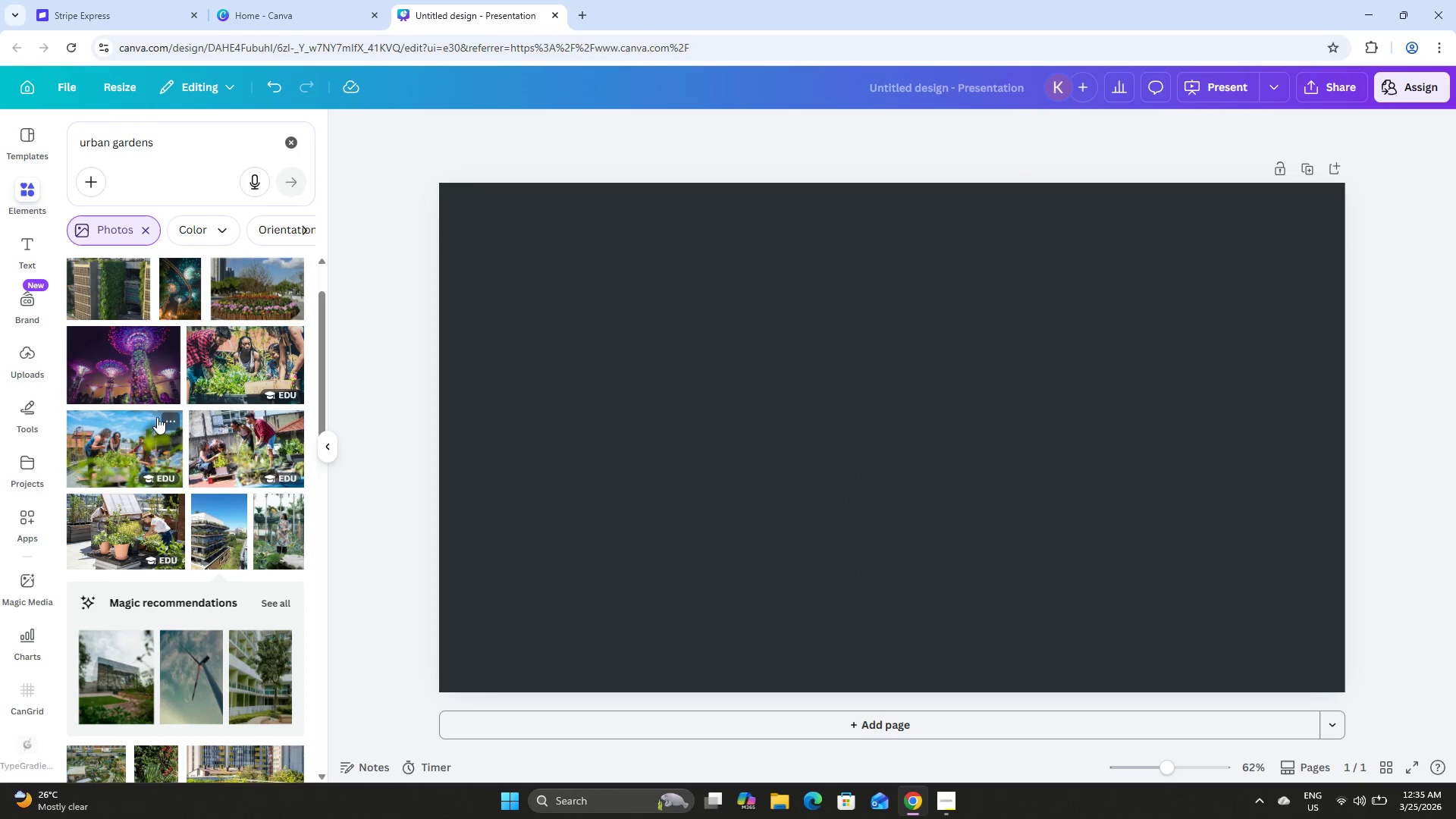 
scroll: coordinate [187, 432], scroll_direction: down, amount: 11.0
 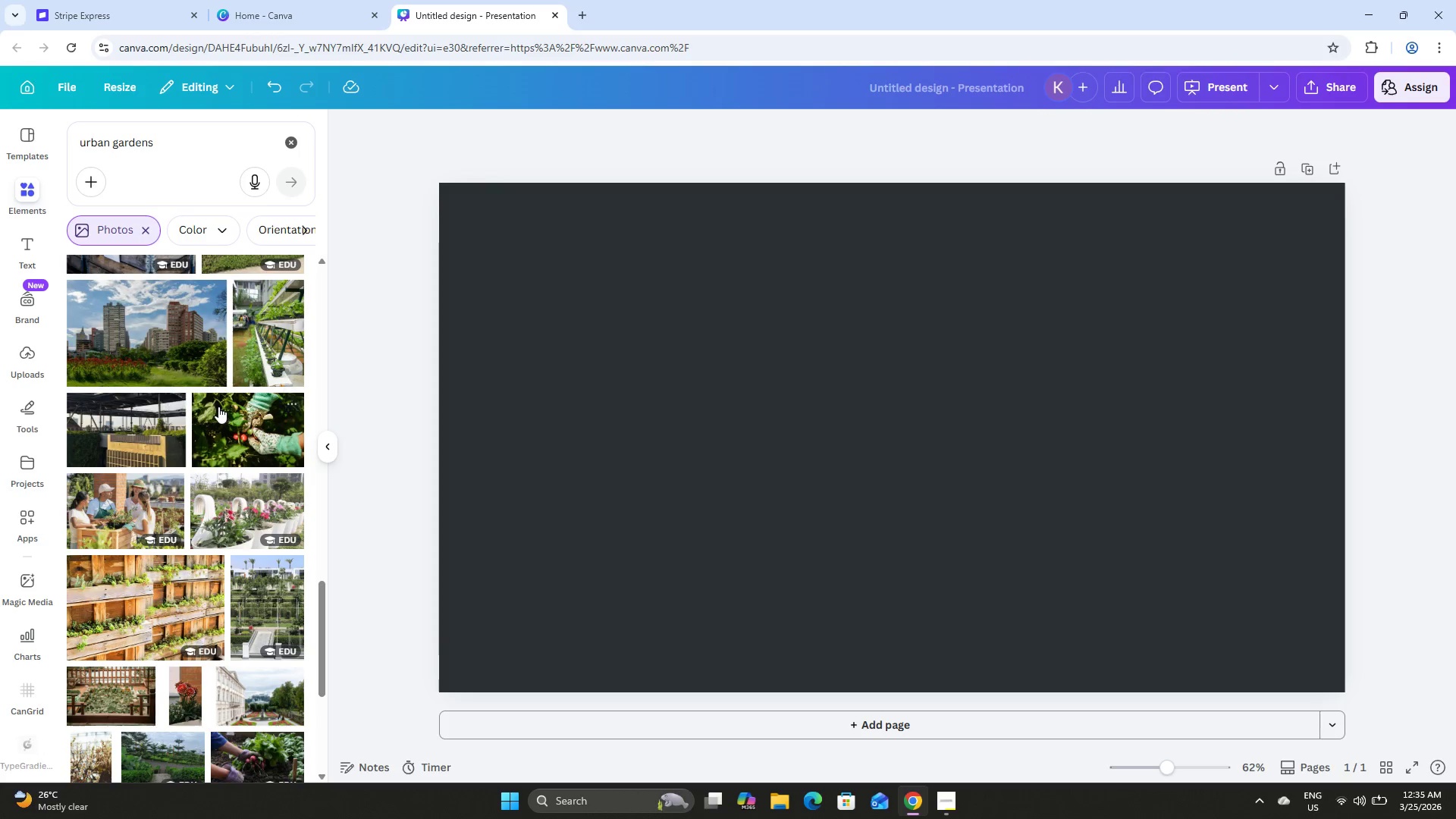 
scroll: coordinate [218, 406], scroll_direction: down, amount: 4.0
 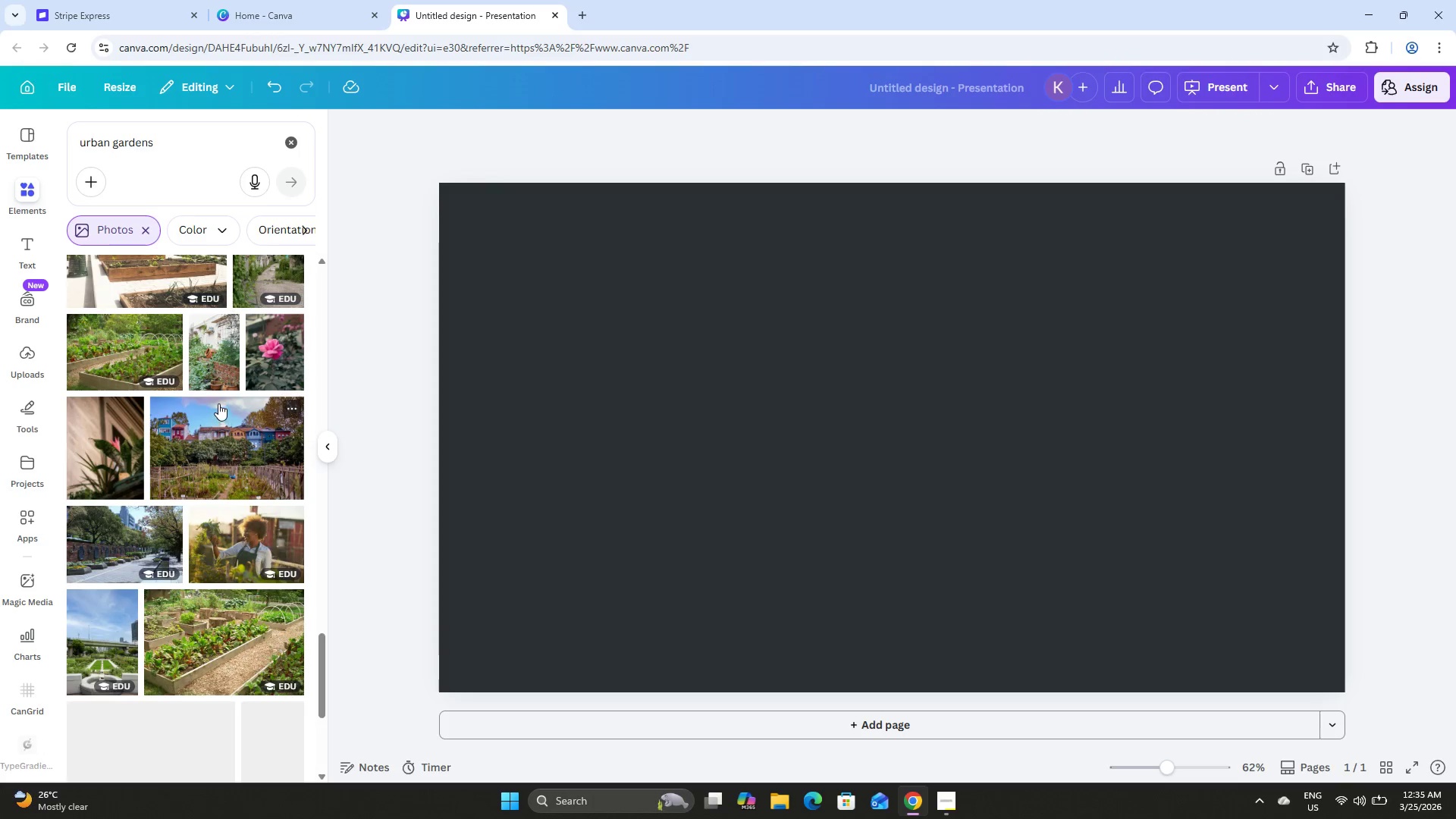 
left_click_drag(start_coordinate=[162, 136], to_coordinate=[46, 132])
 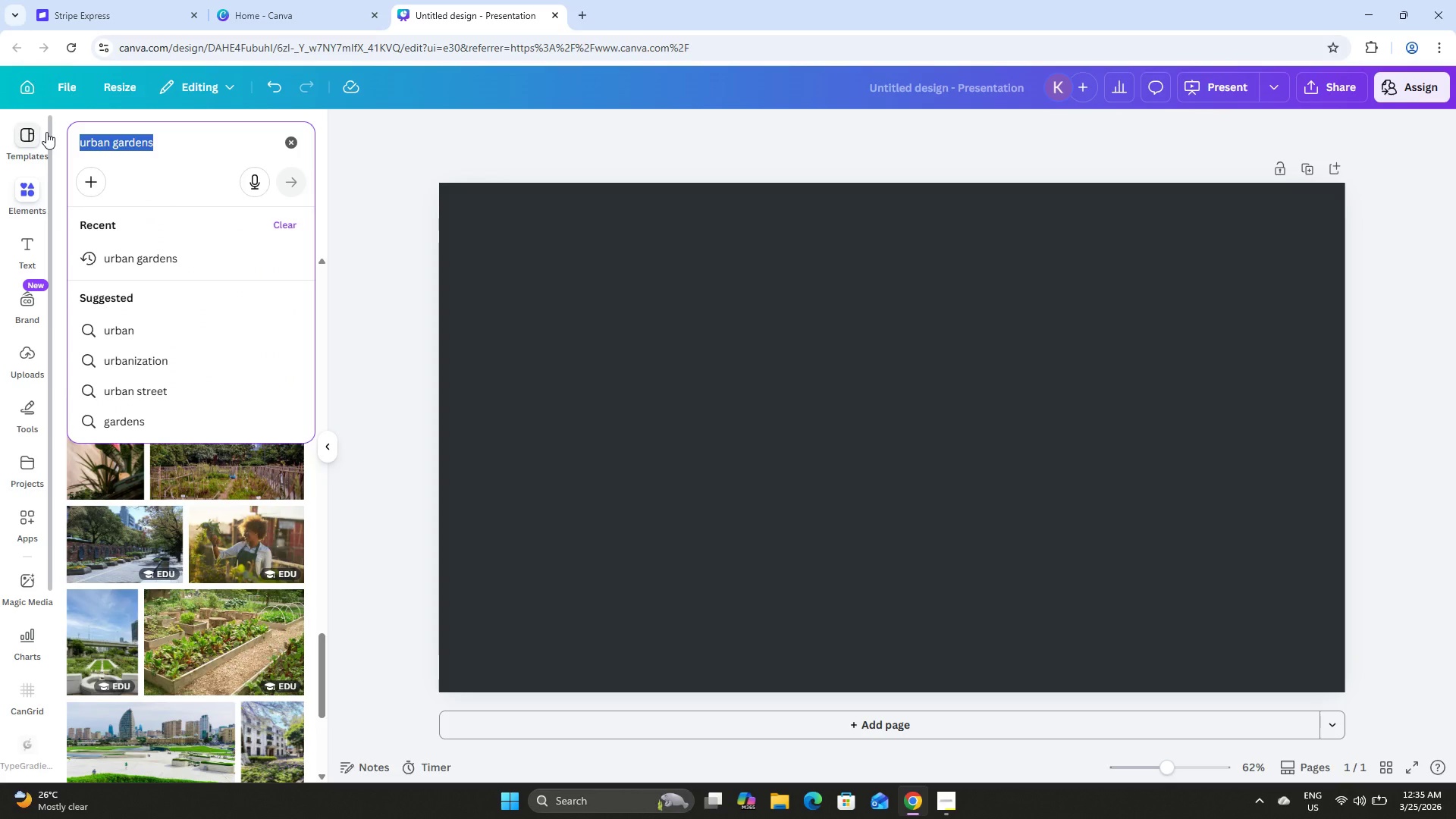 
type(garden container)
 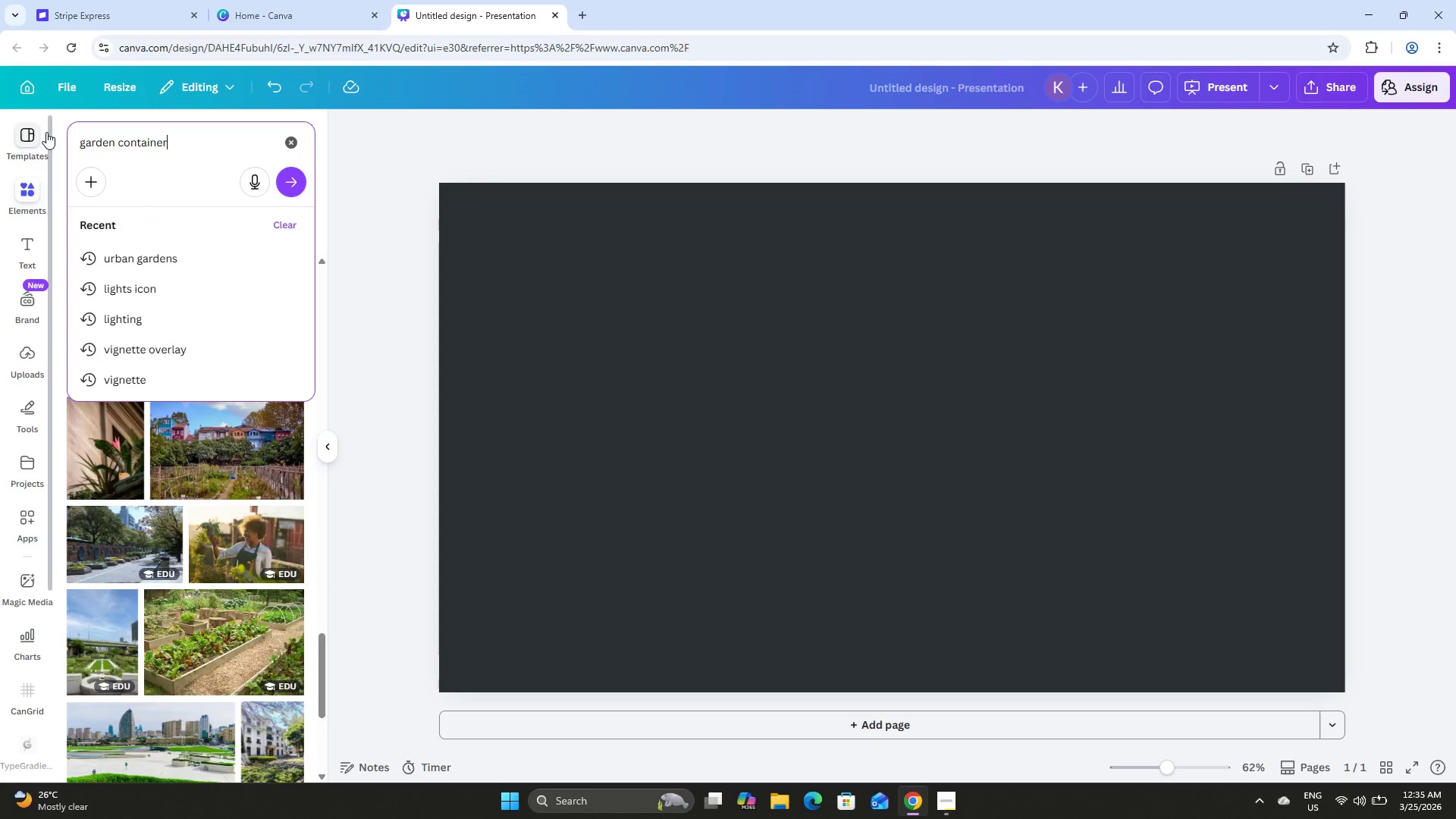 
key(Enter)
 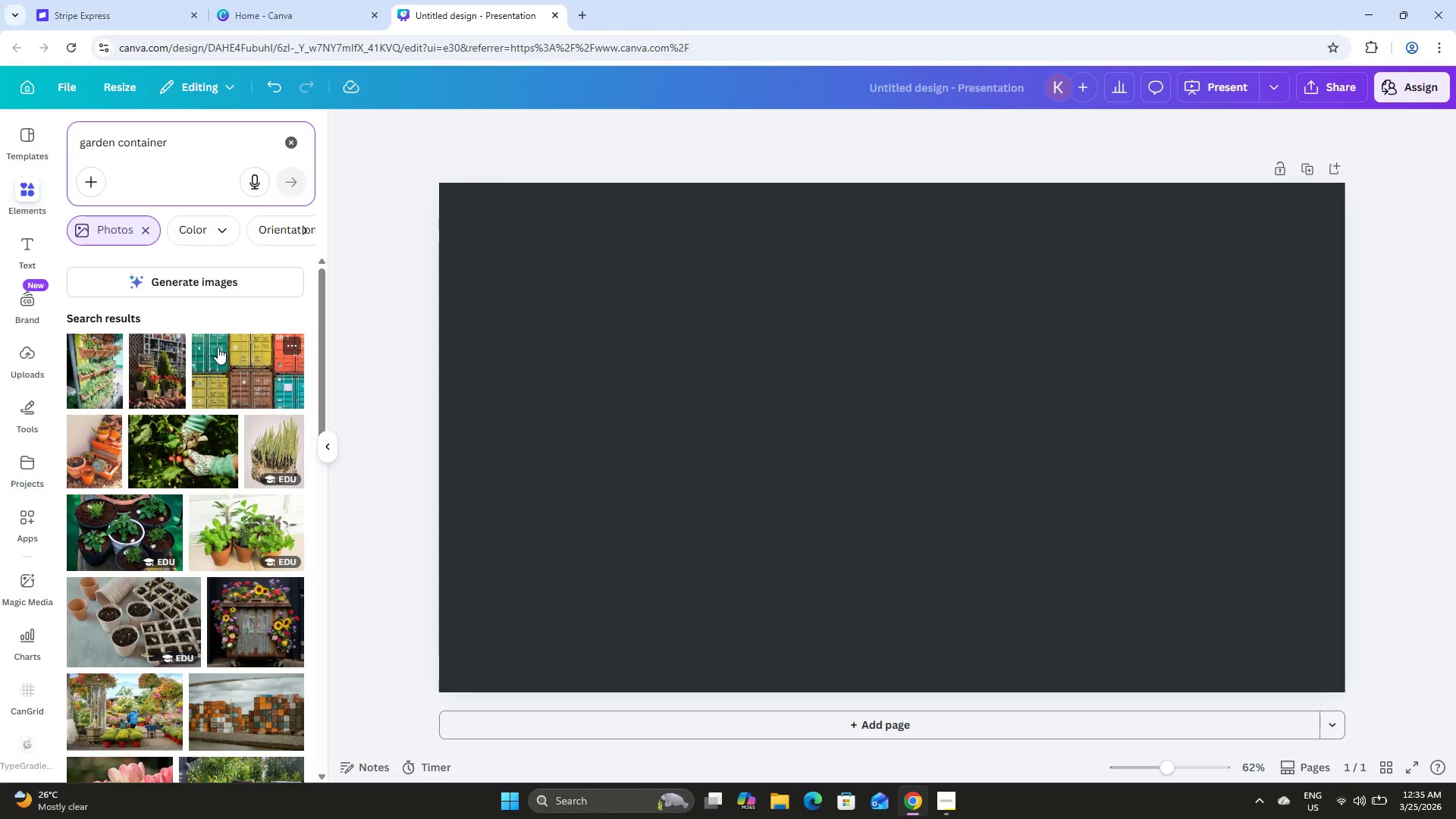 
scroll: coordinate [223, 350], scroll_direction: down, amount: 15.0
 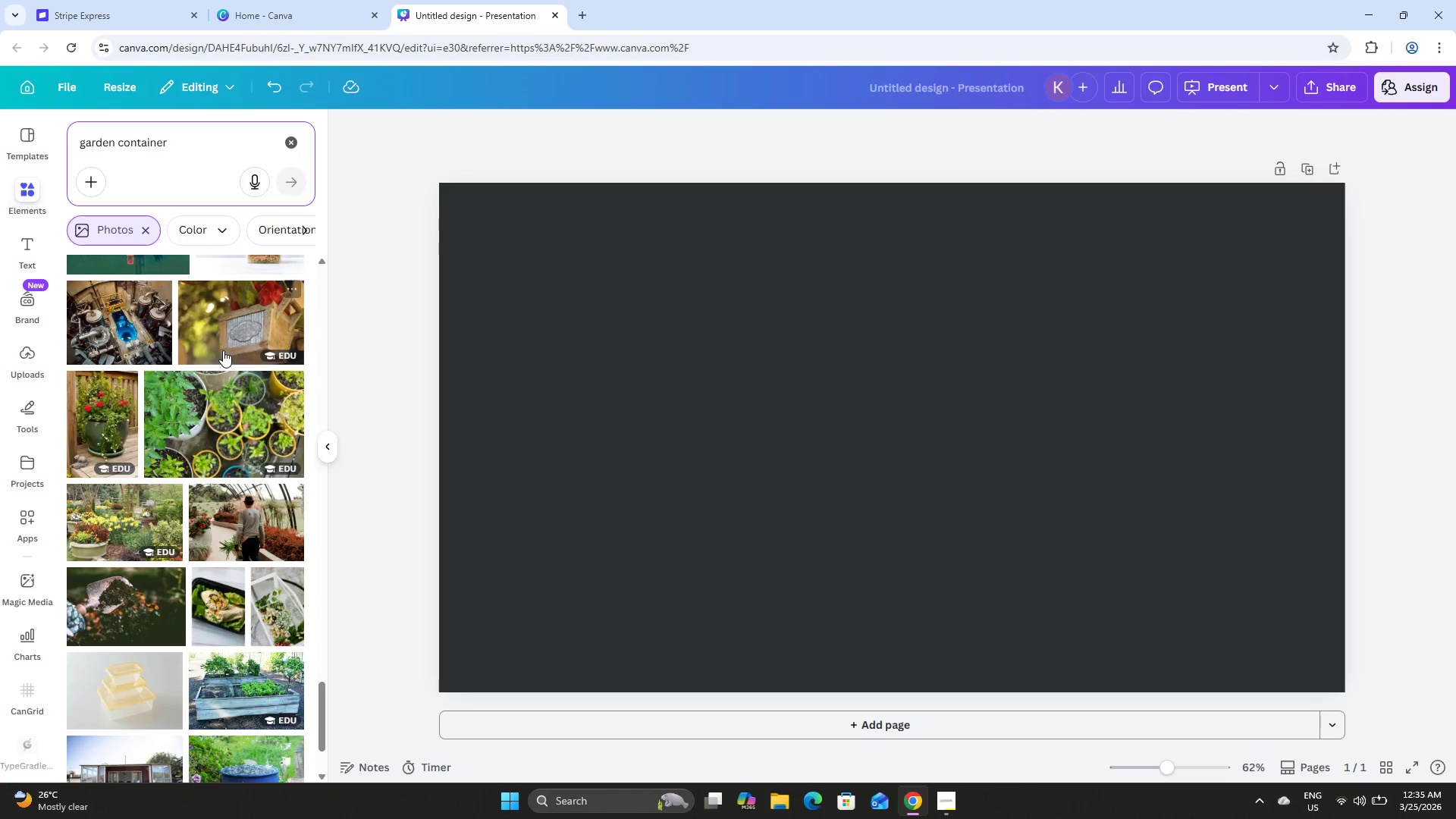 
scroll: coordinate [223, 350], scroll_direction: up, amount: 1.0
 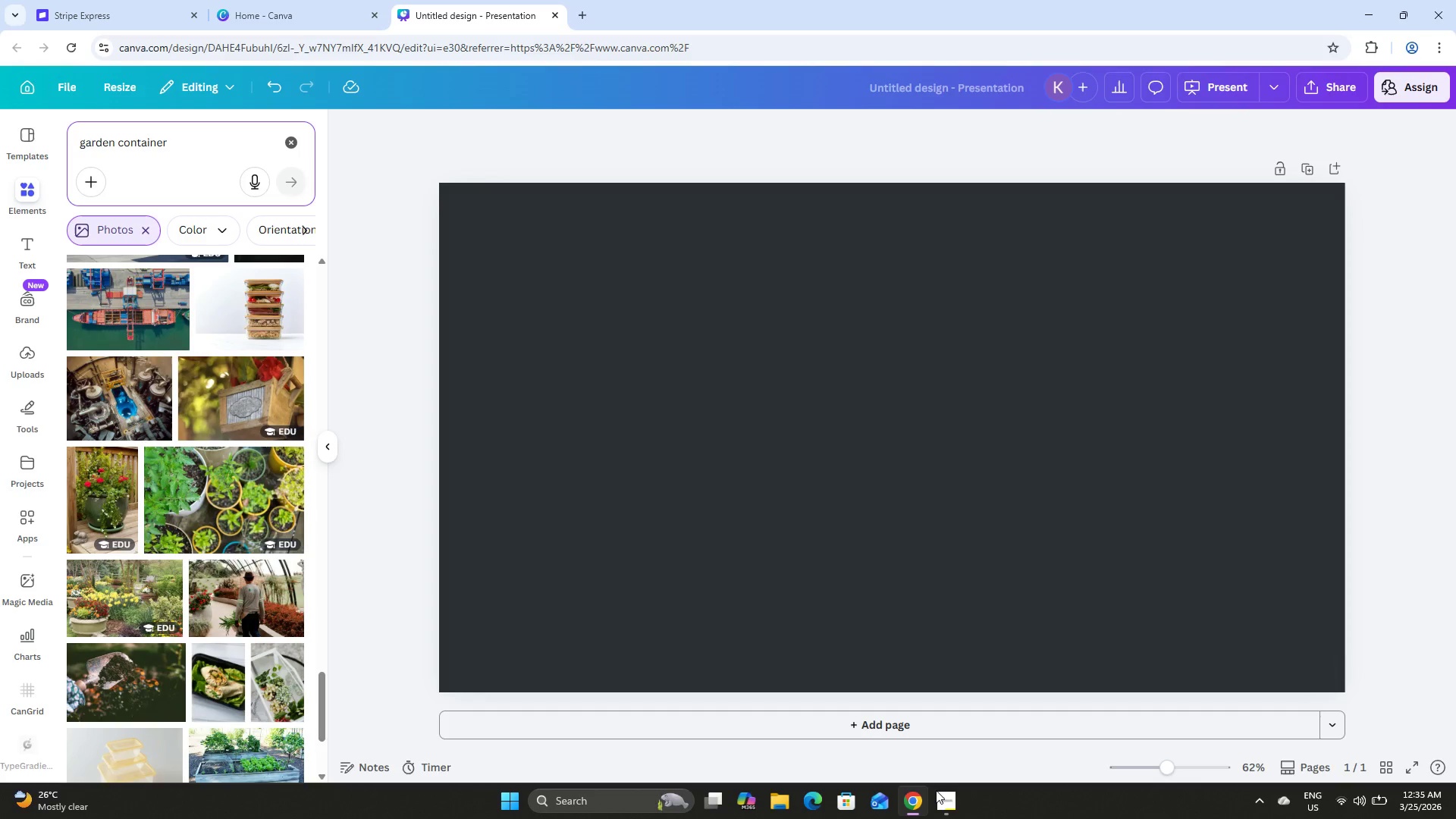 
left_click([956, 805])